 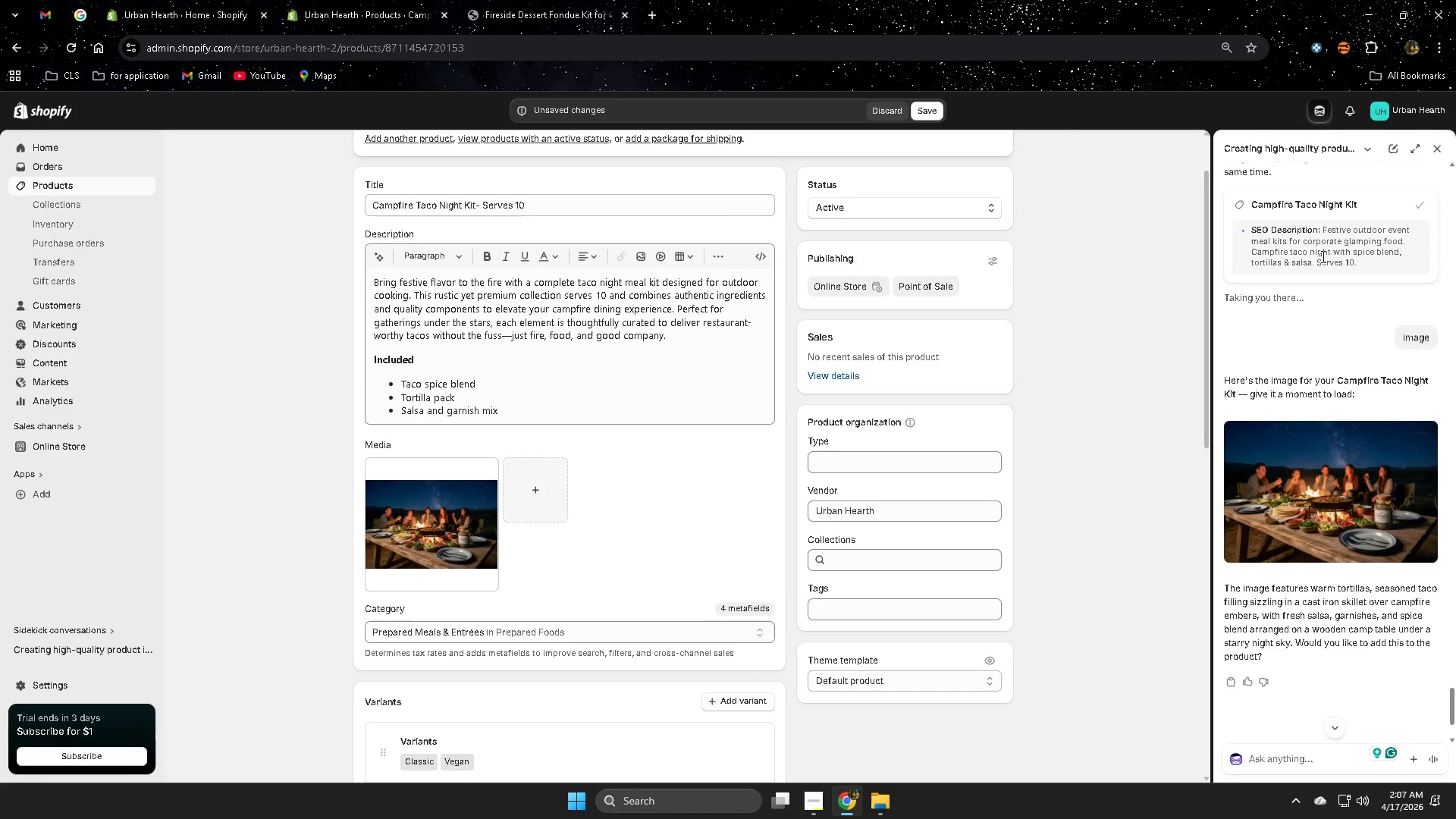 
left_click([920, 115])
 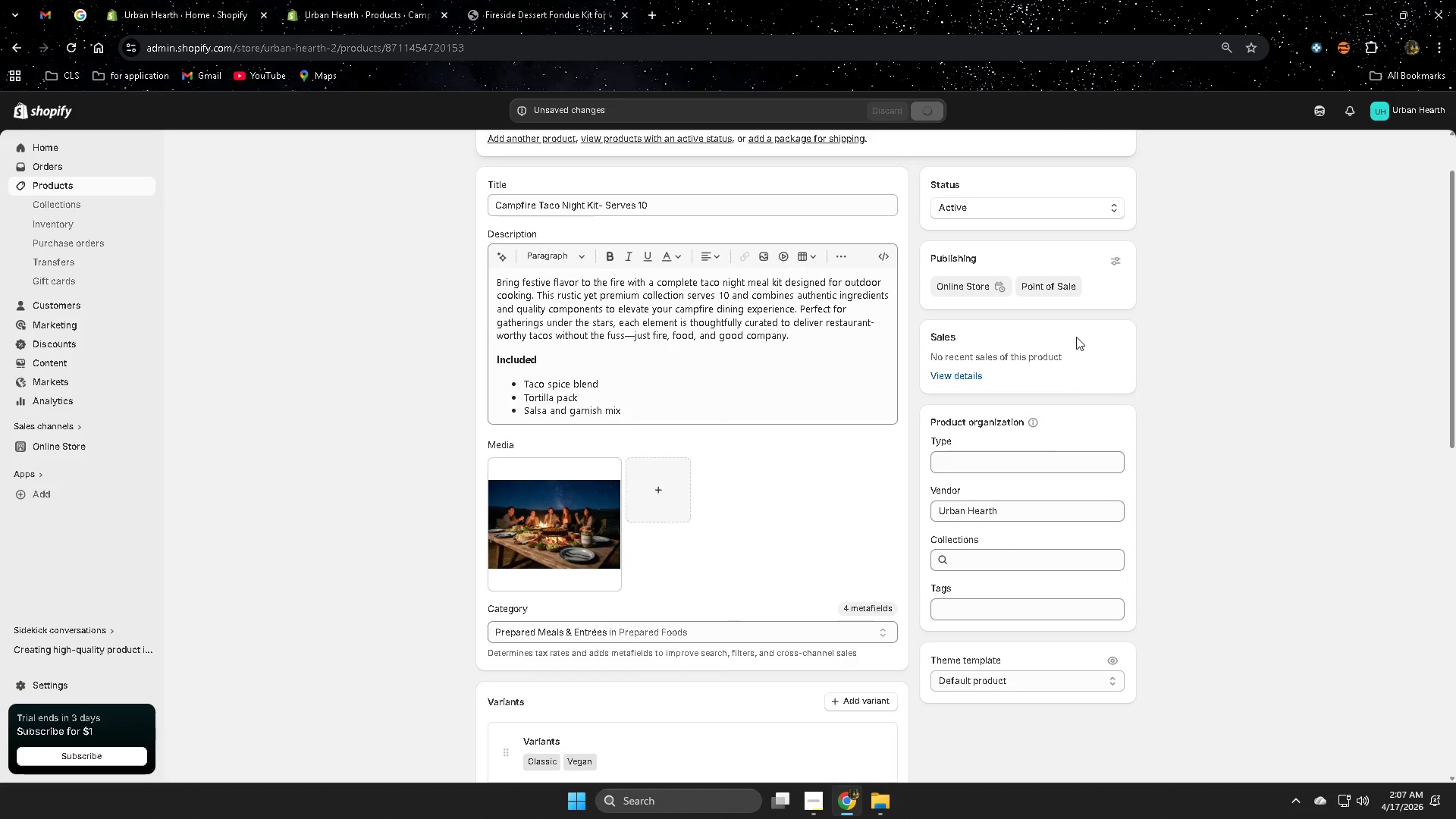 
scroll: coordinate [1012, 523], scroll_direction: down, amount: 12.0
 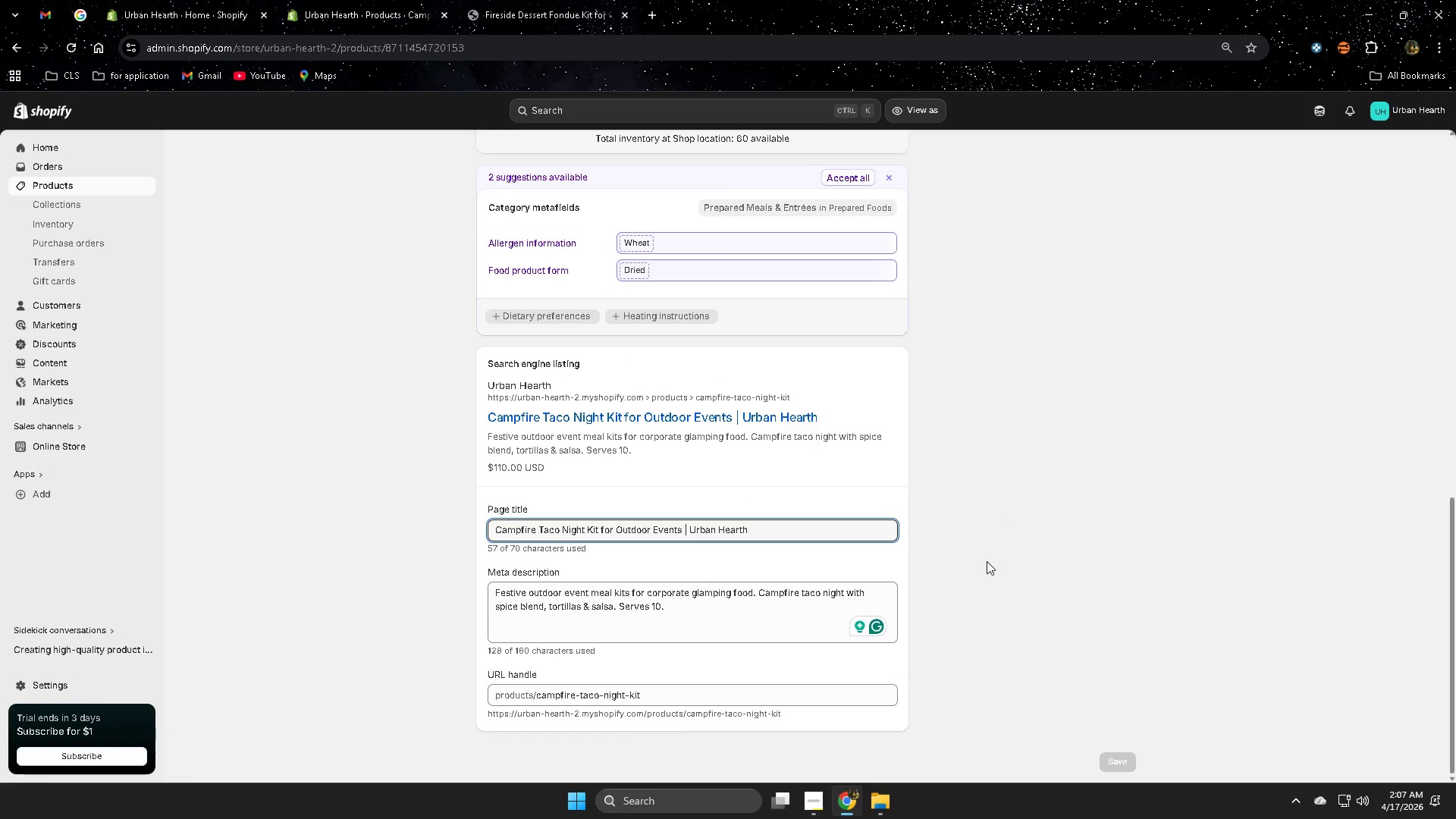 
scroll: coordinate [984, 560], scroll_direction: up, amount: 17.0
 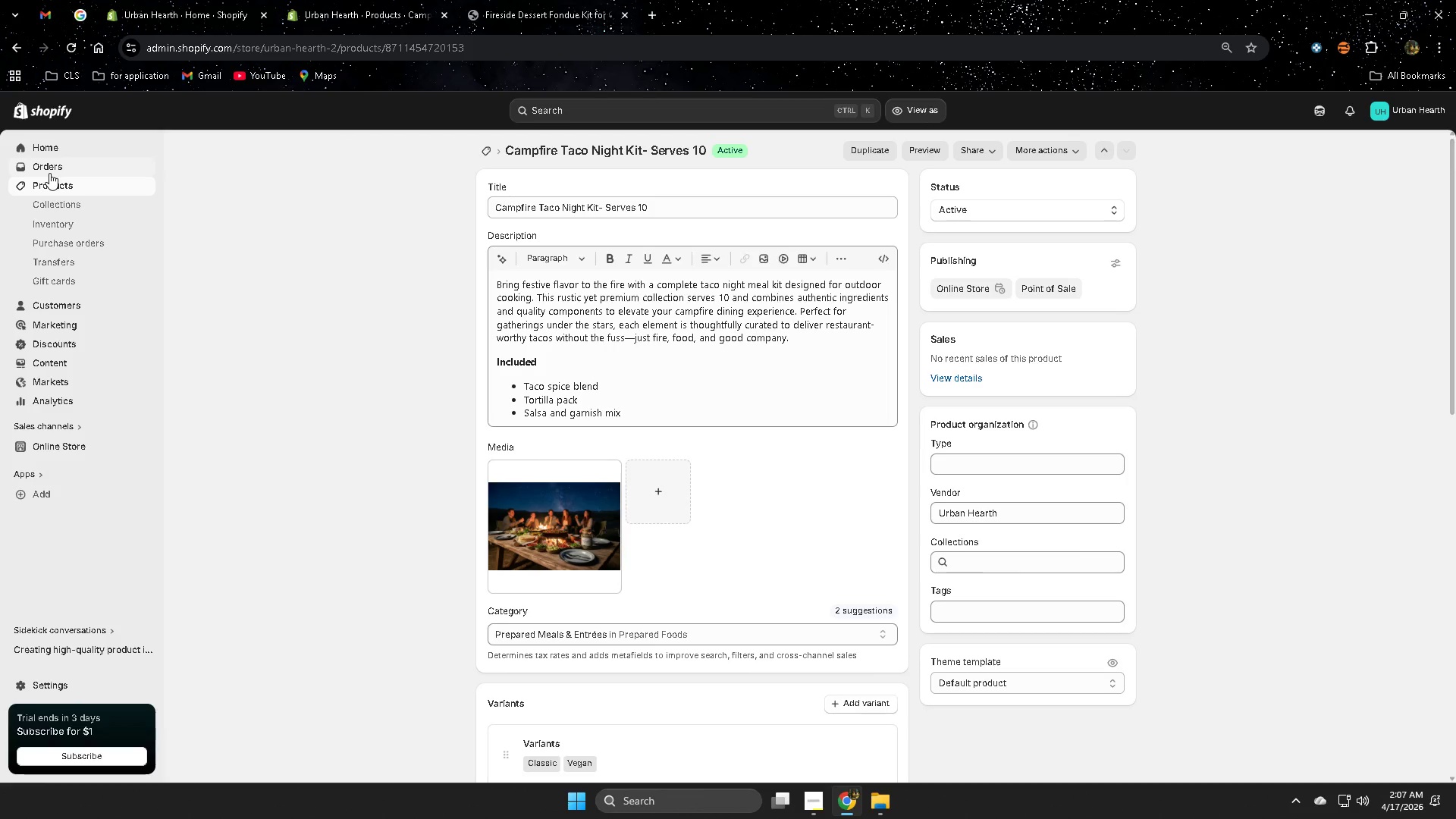 
left_click([52, 184])
 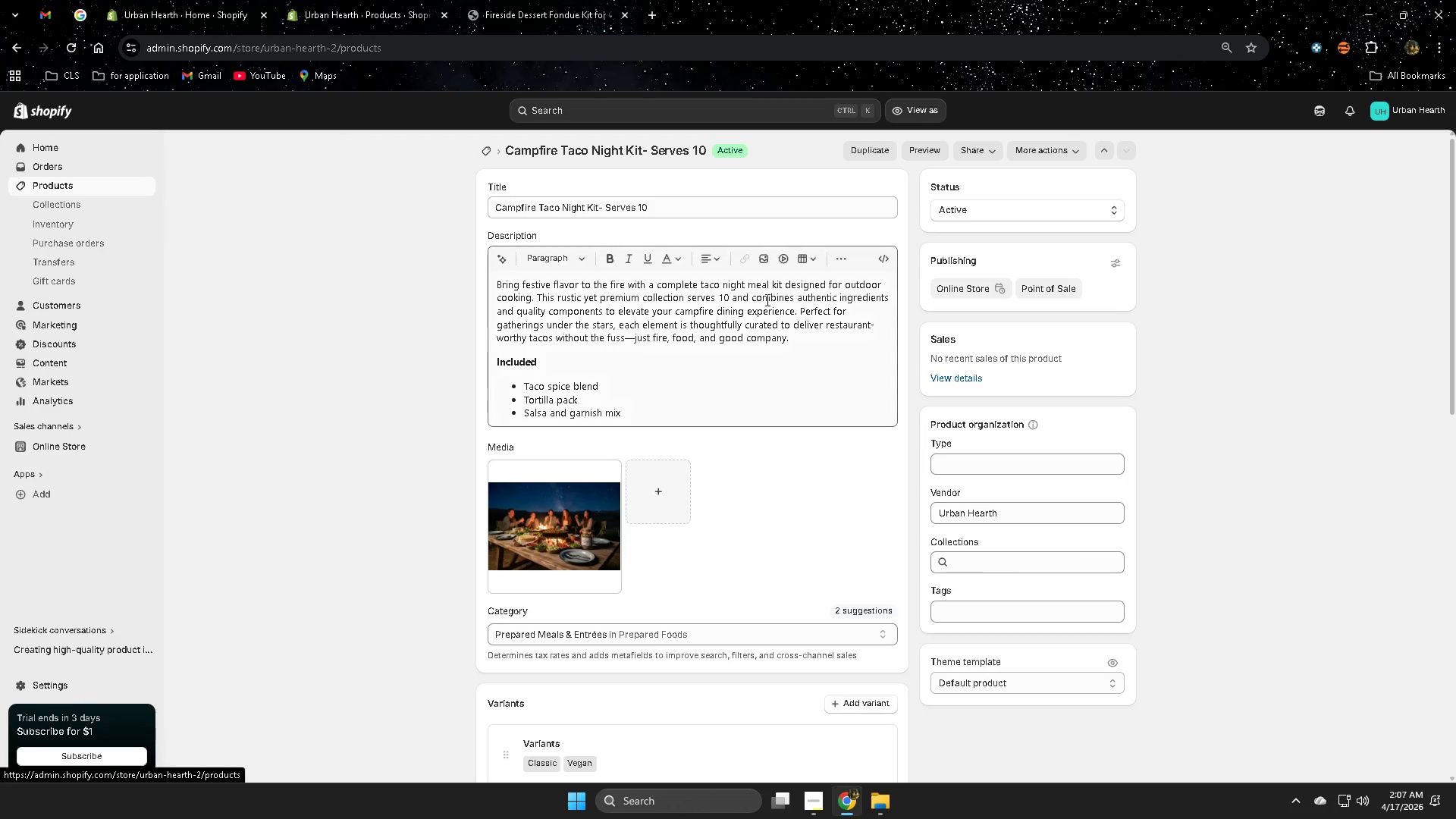 
mouse_move([1351, 322])
 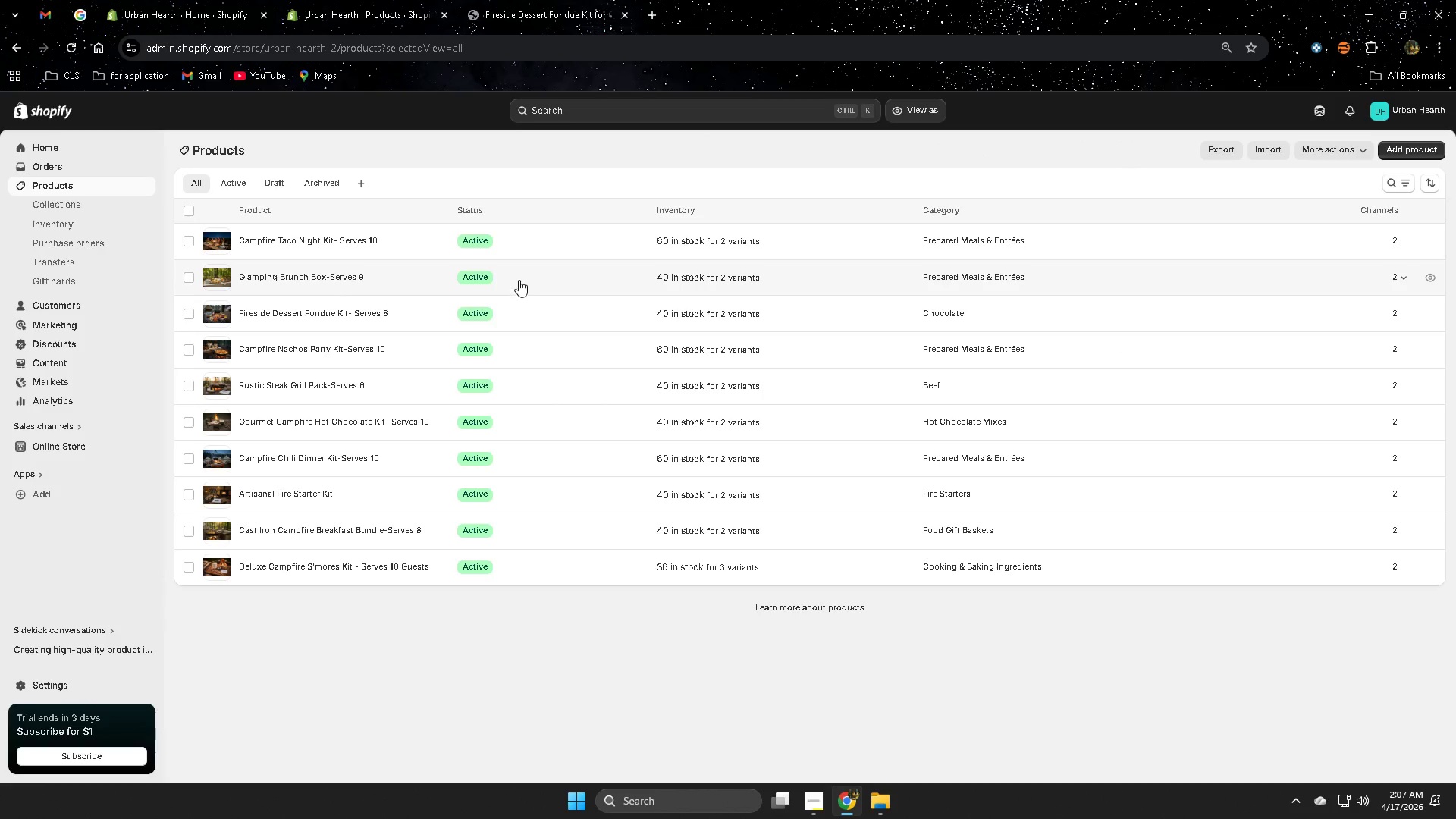 
wait(7.33)
 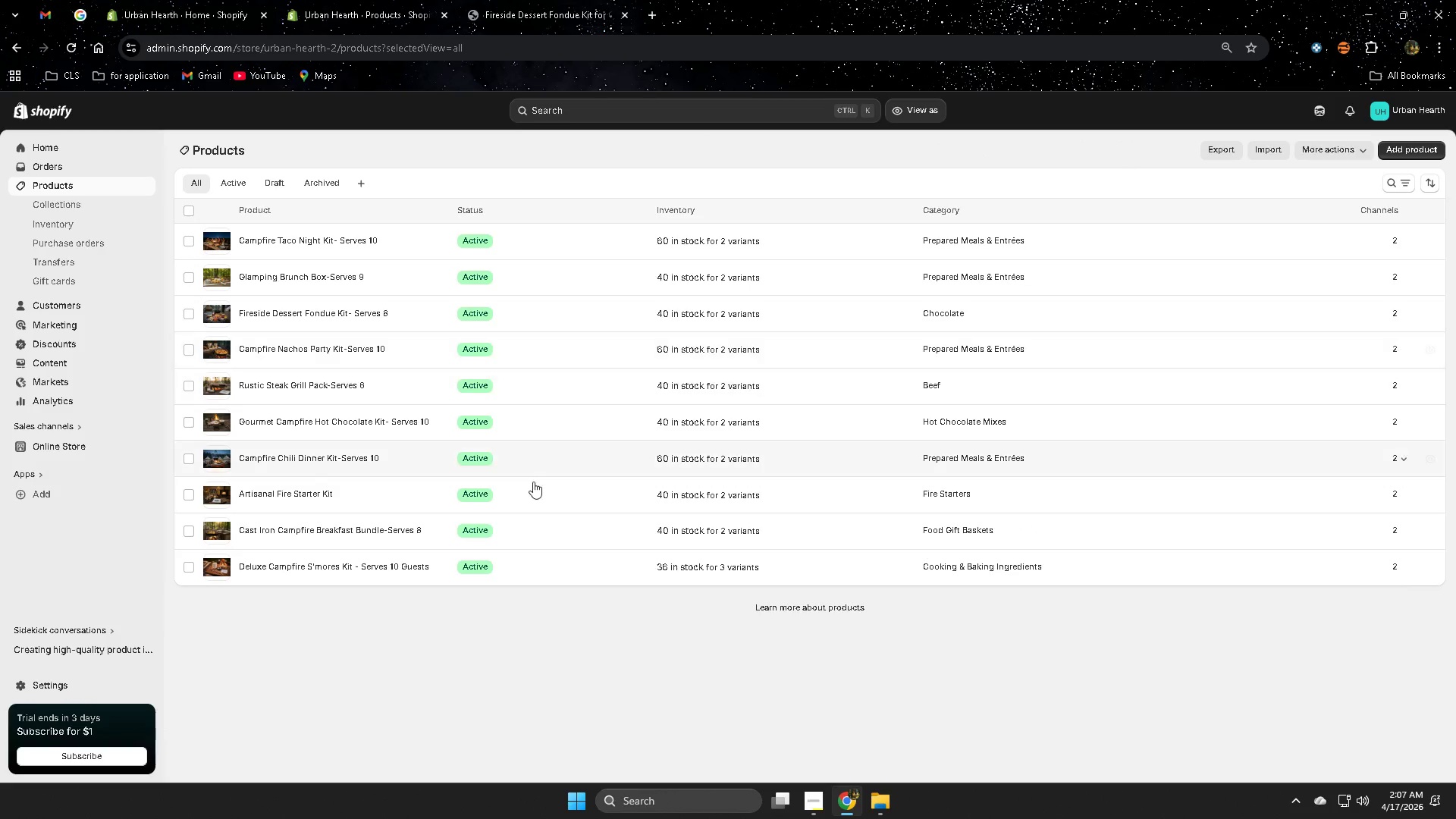 
left_click([1419, 149])
 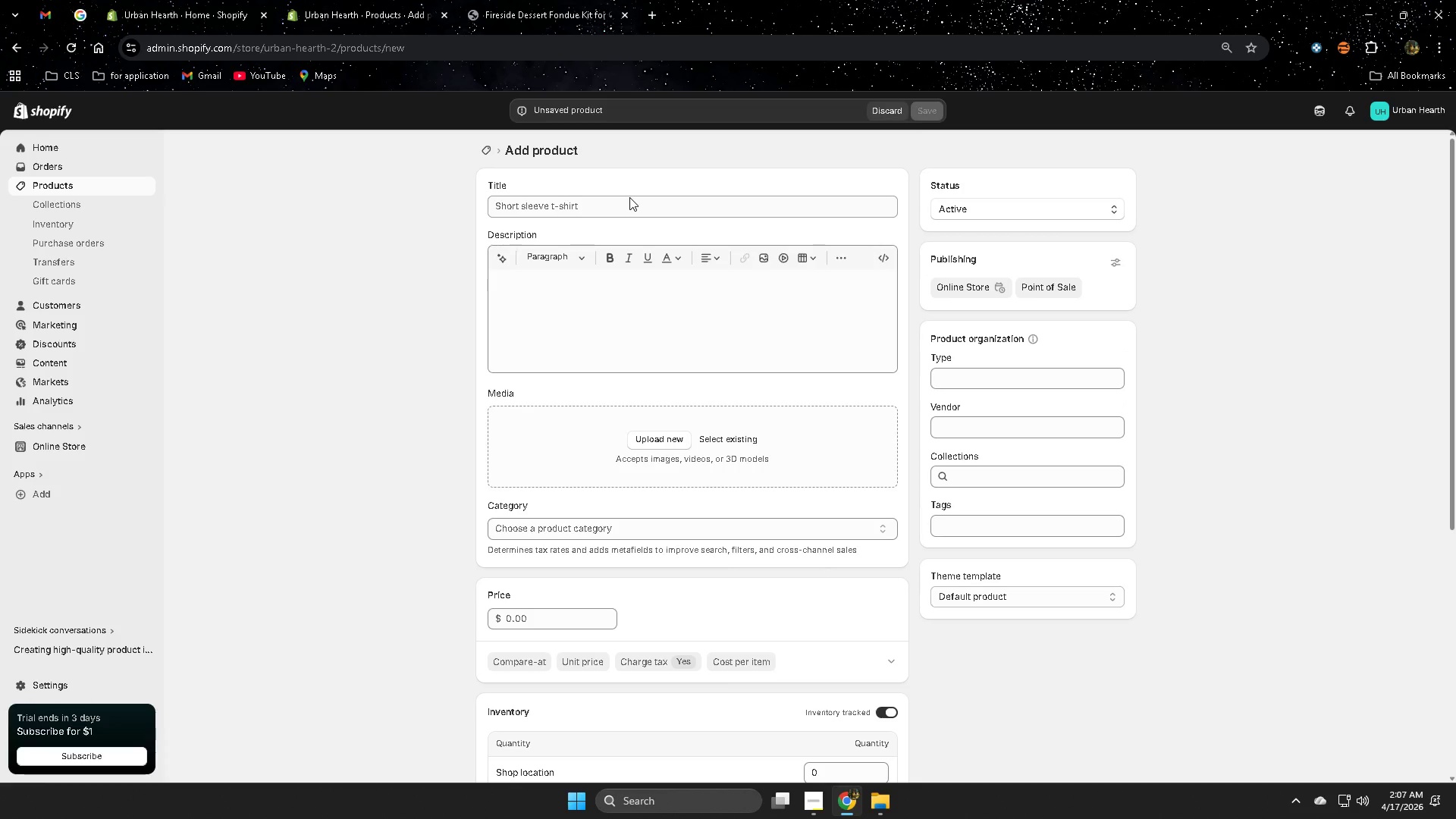 
wait(6.59)
 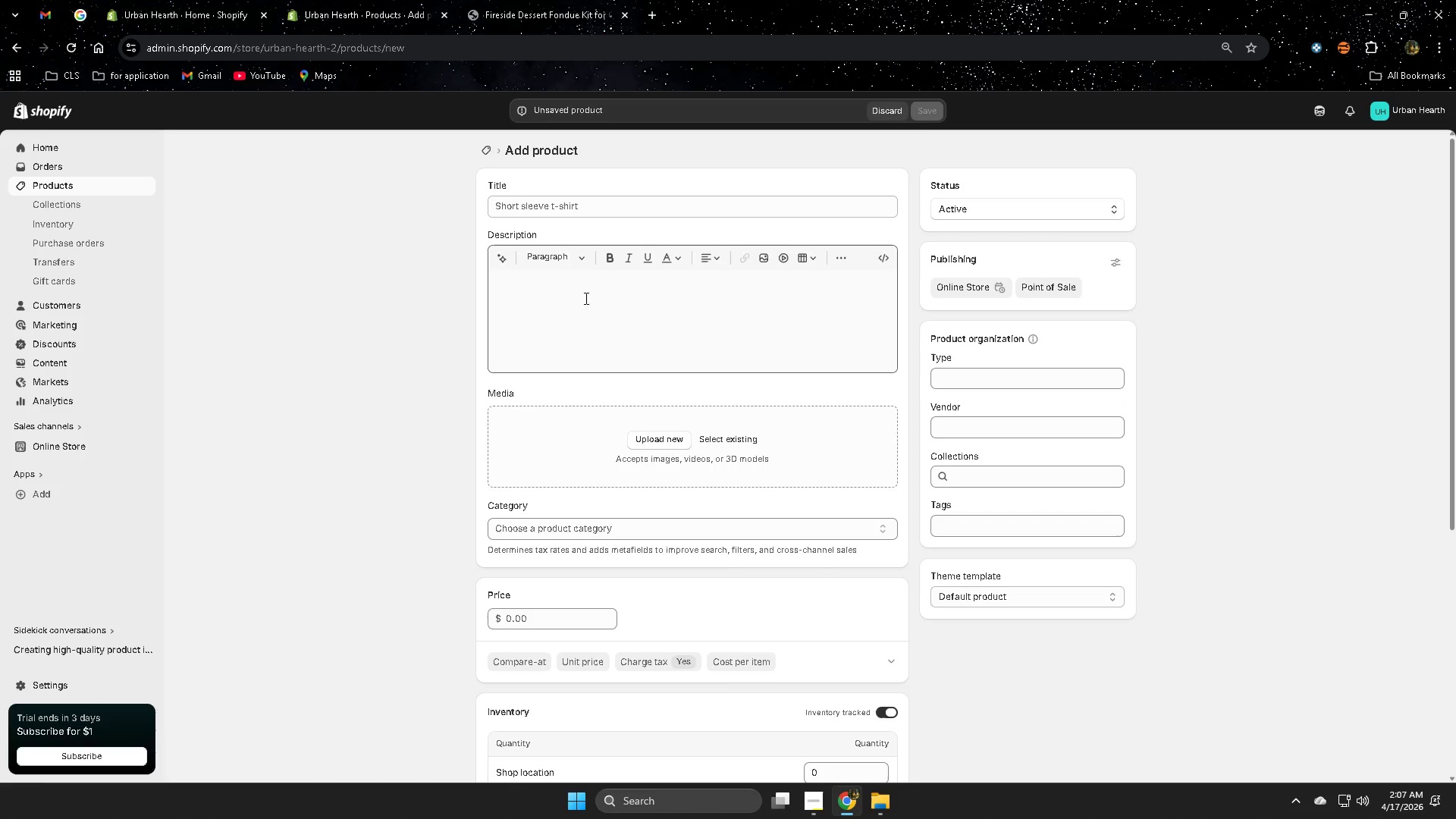 
left_click([615, 206])
 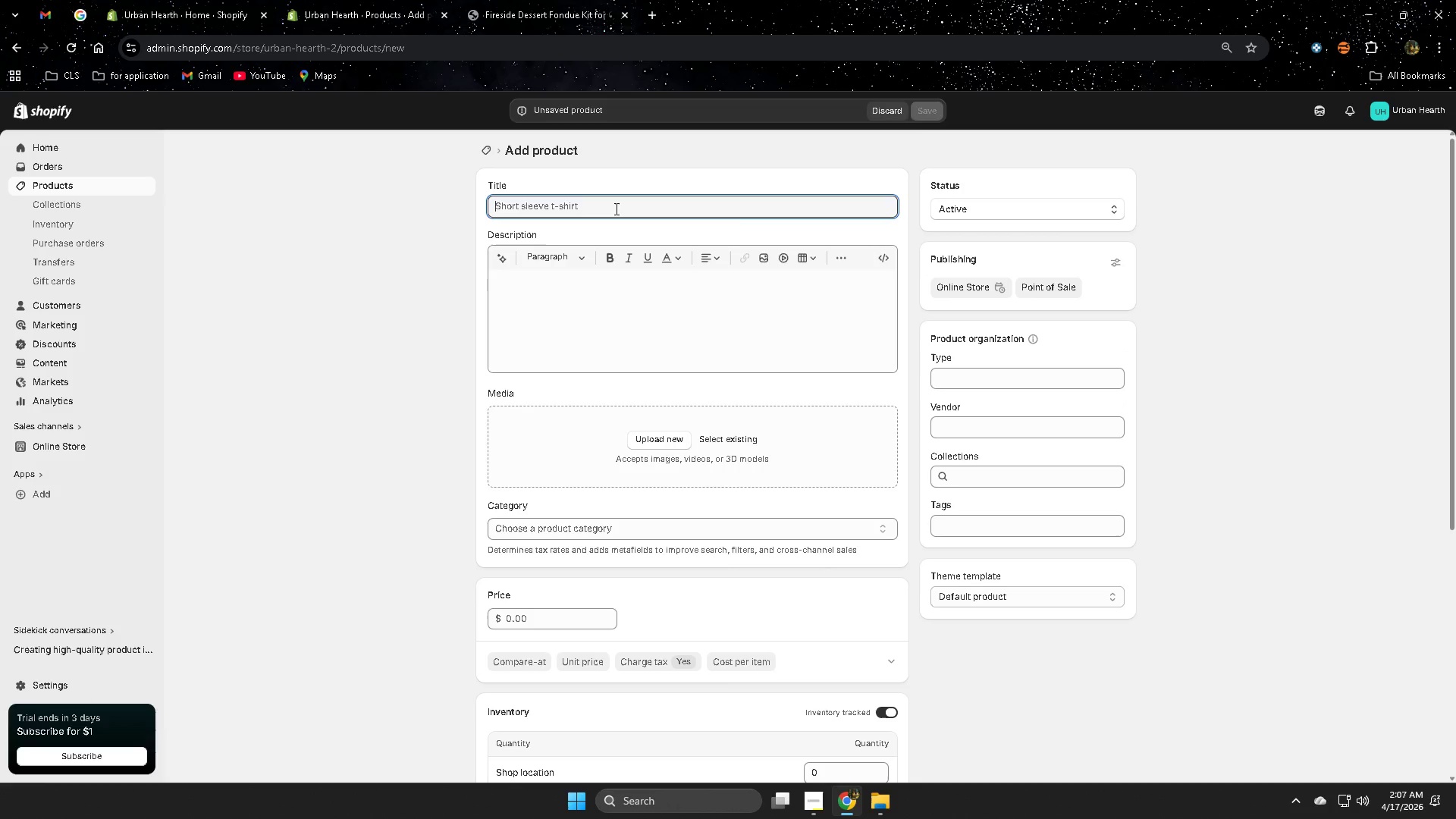 
type(a)
key(Backspace)
type(Artisan Camp Coffee Kit - Serve 12)
 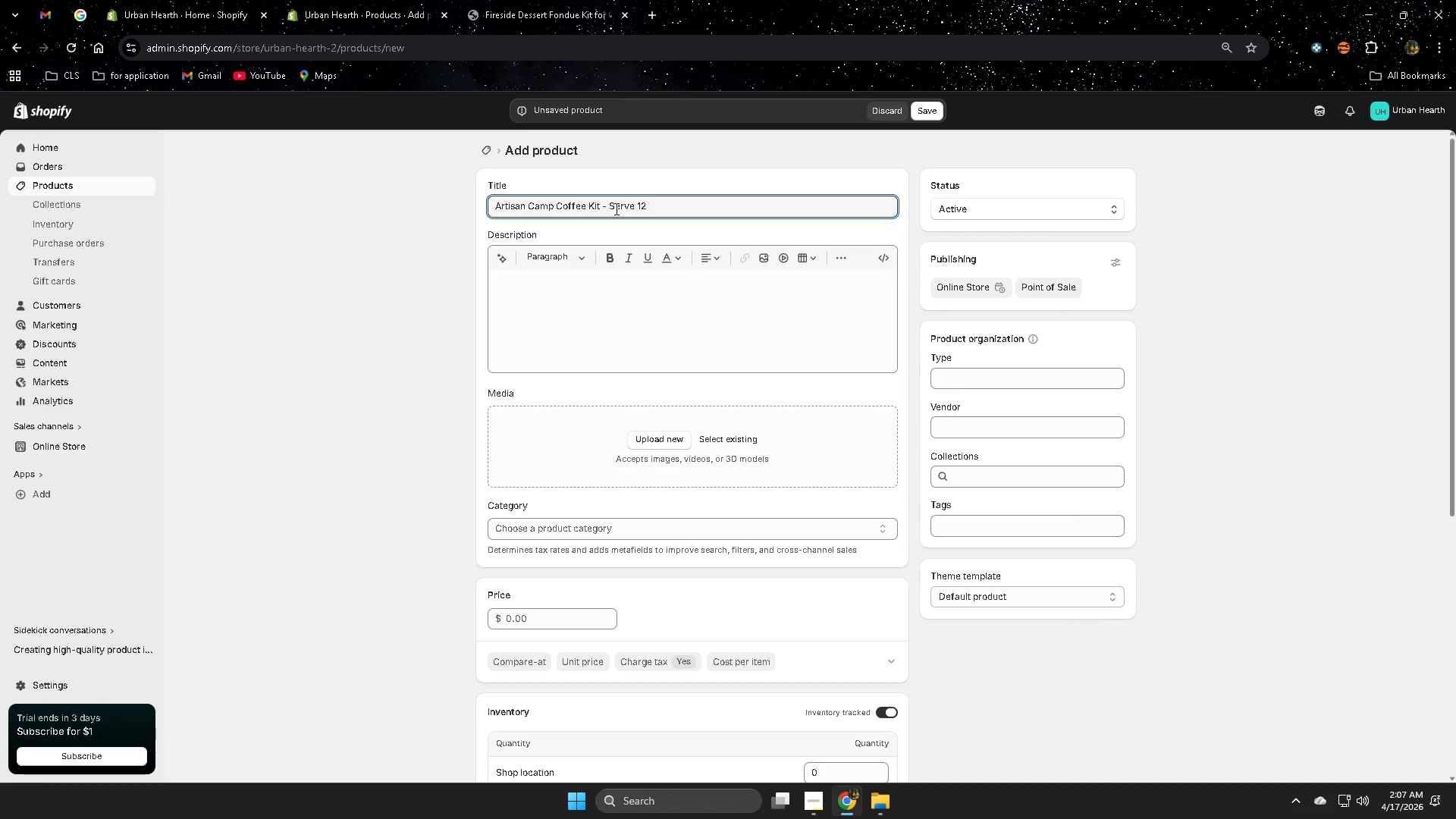 
left_click([569, 318])
 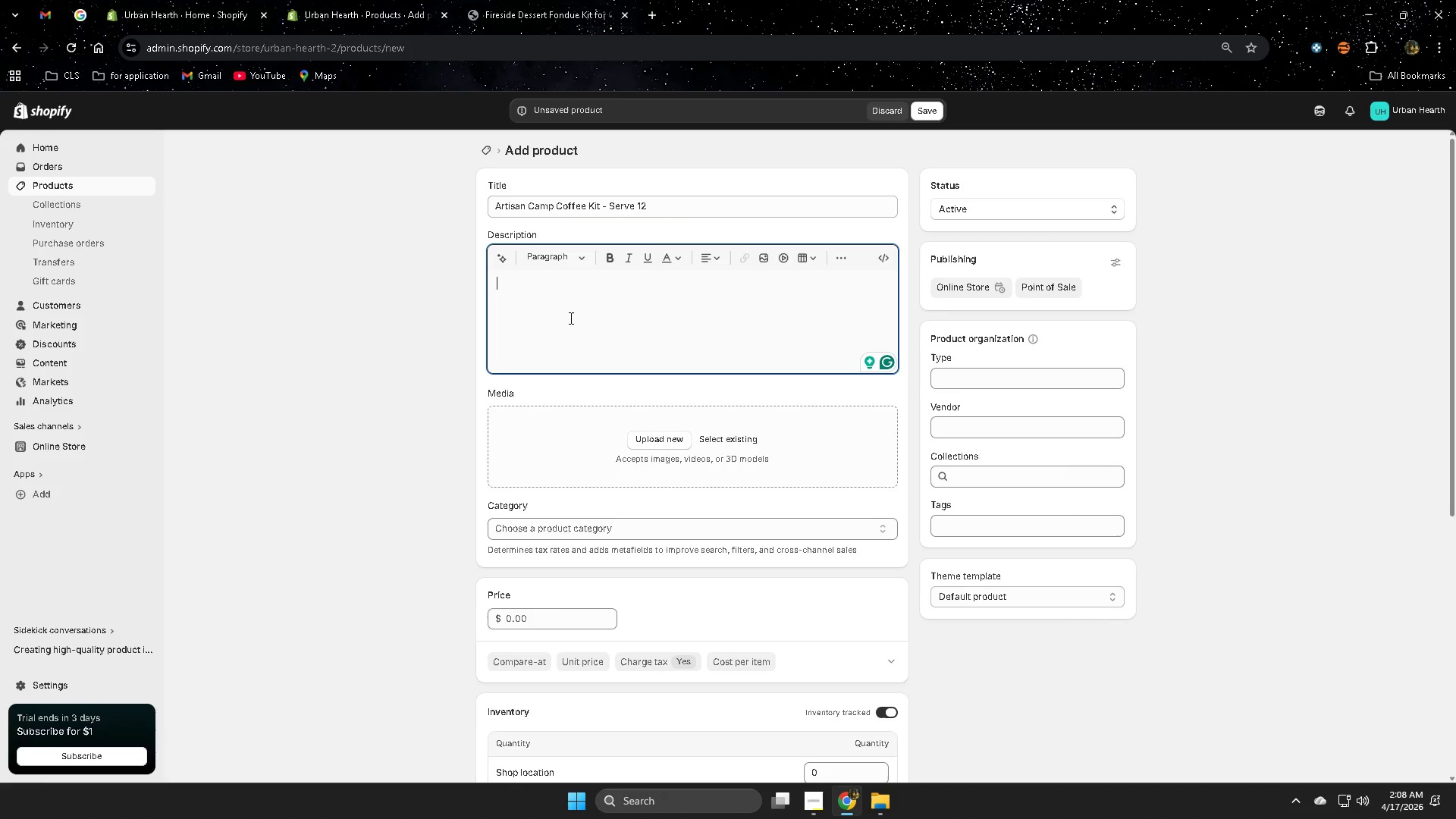 
wait(6.58)
 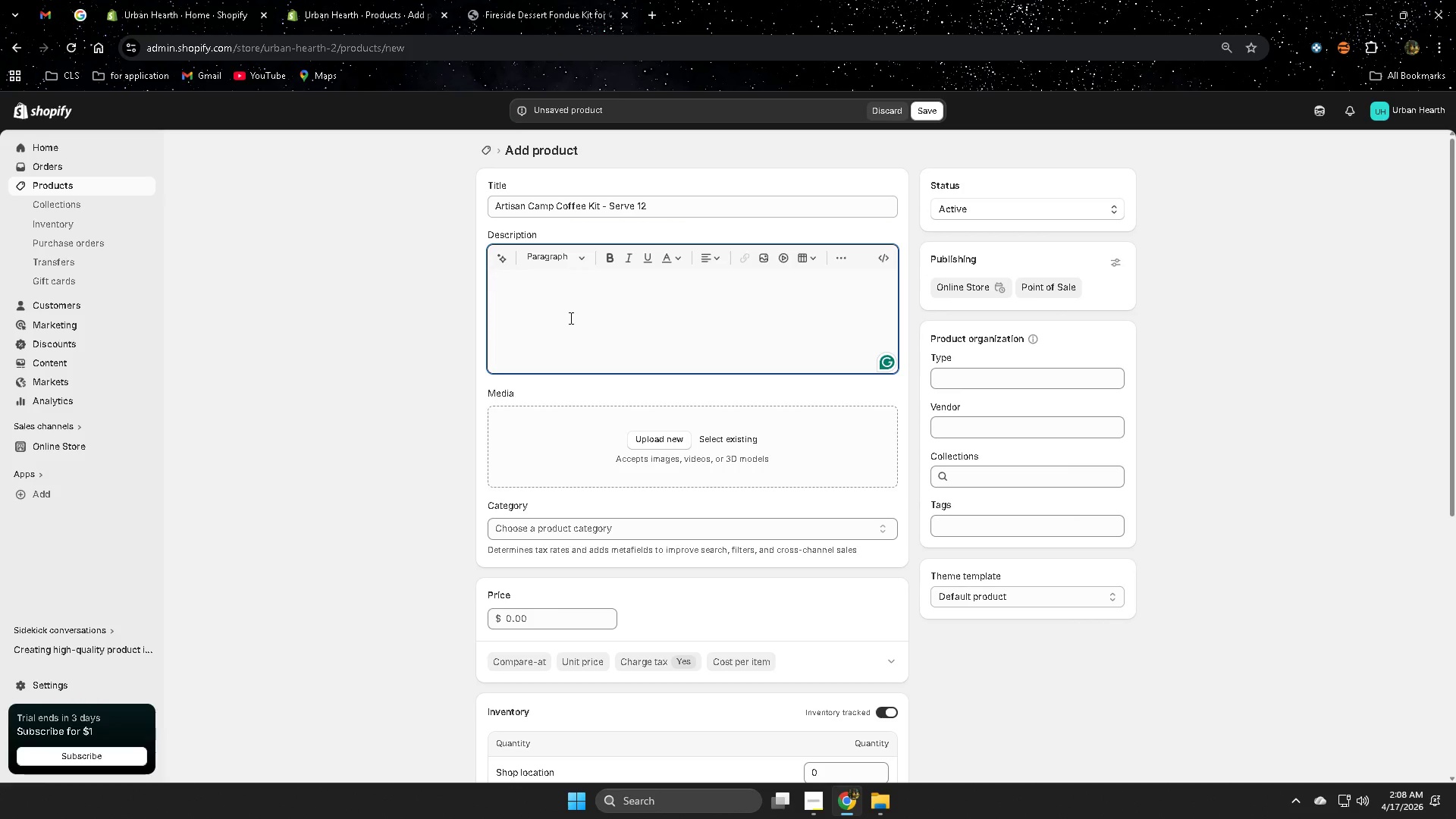 
type(A specialty )
 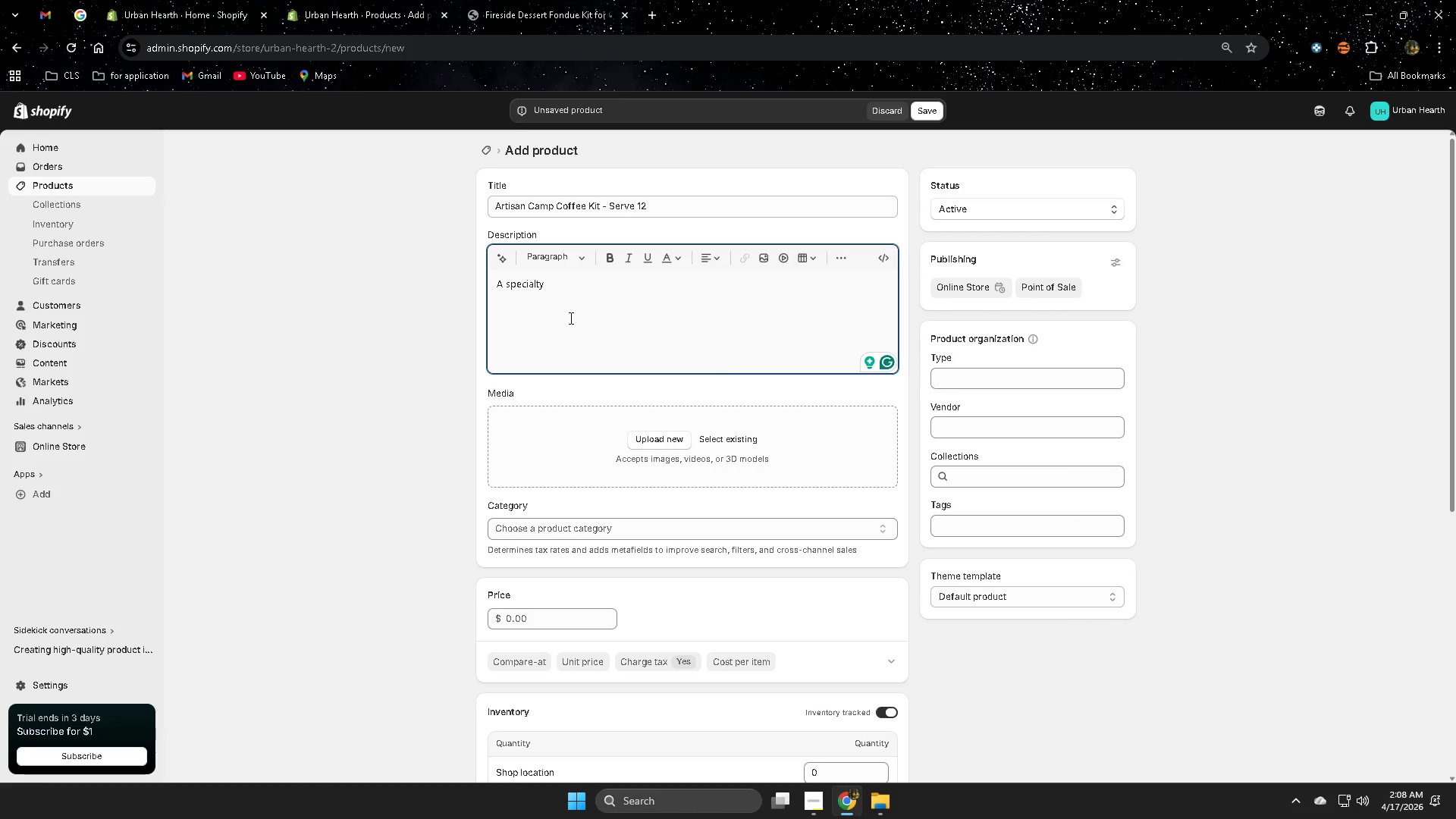 
wait(6.55)
 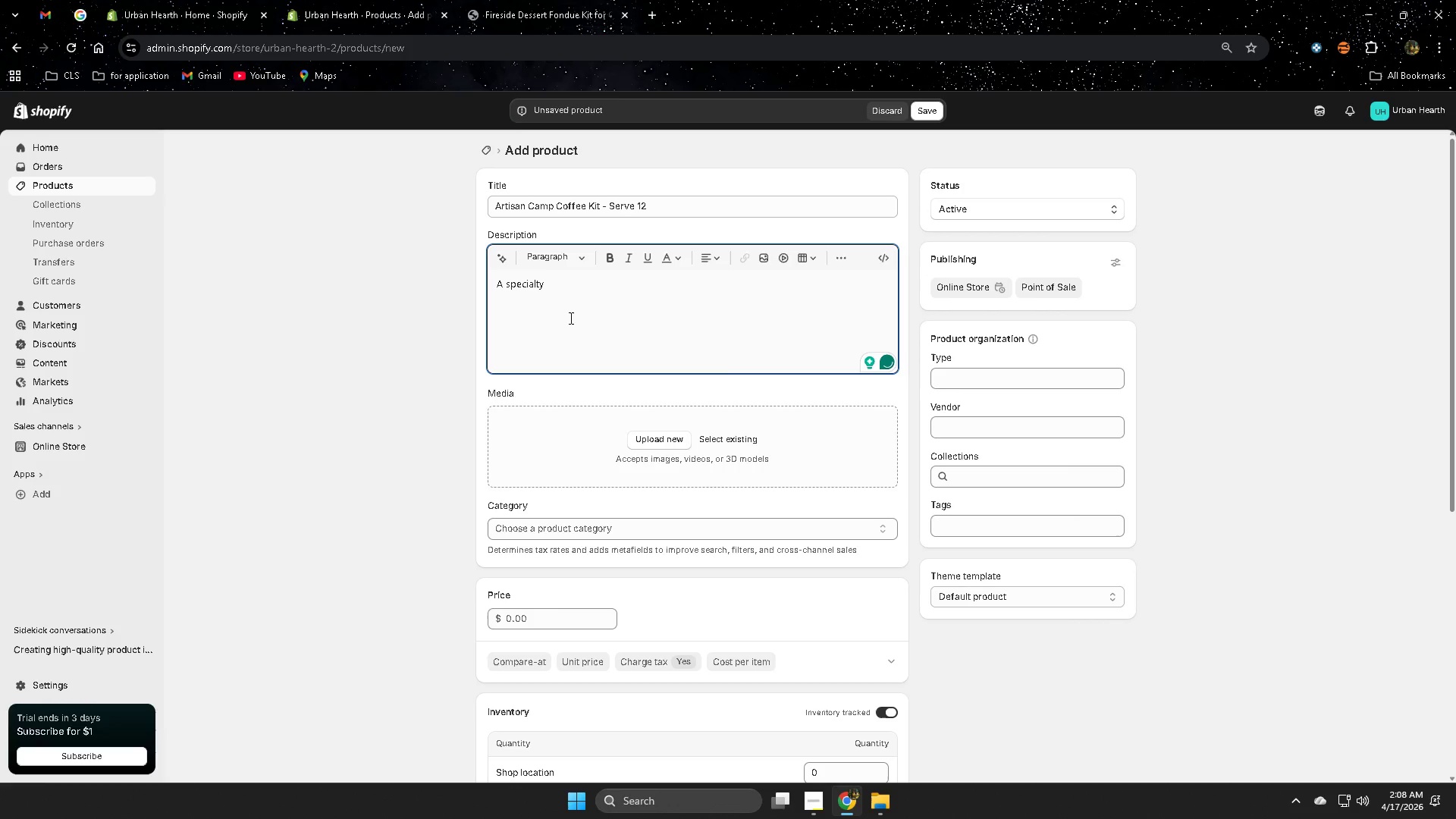 
type(coffe experience crafted for outdoor mornings)
 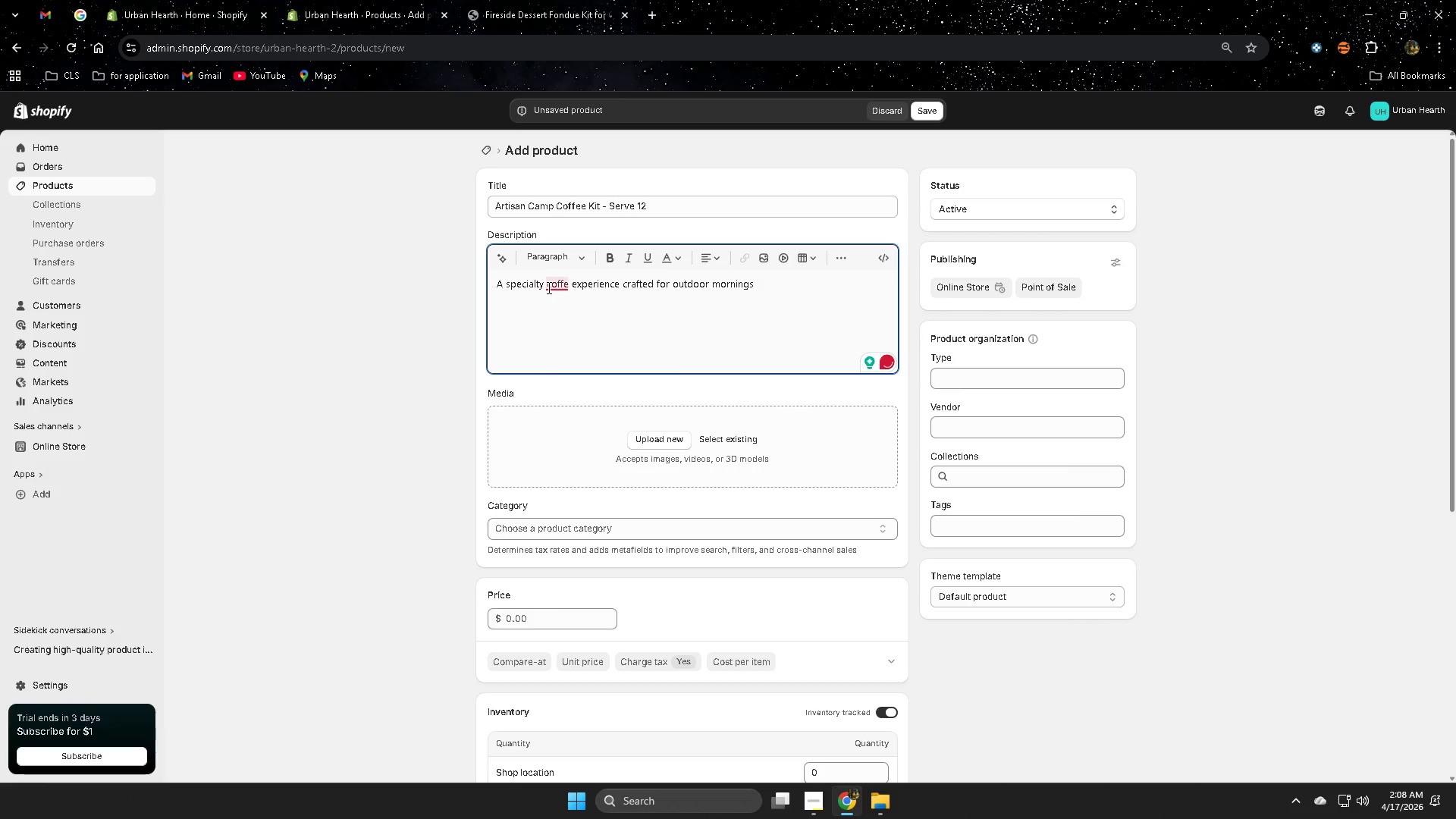 
left_click([563, 325])
 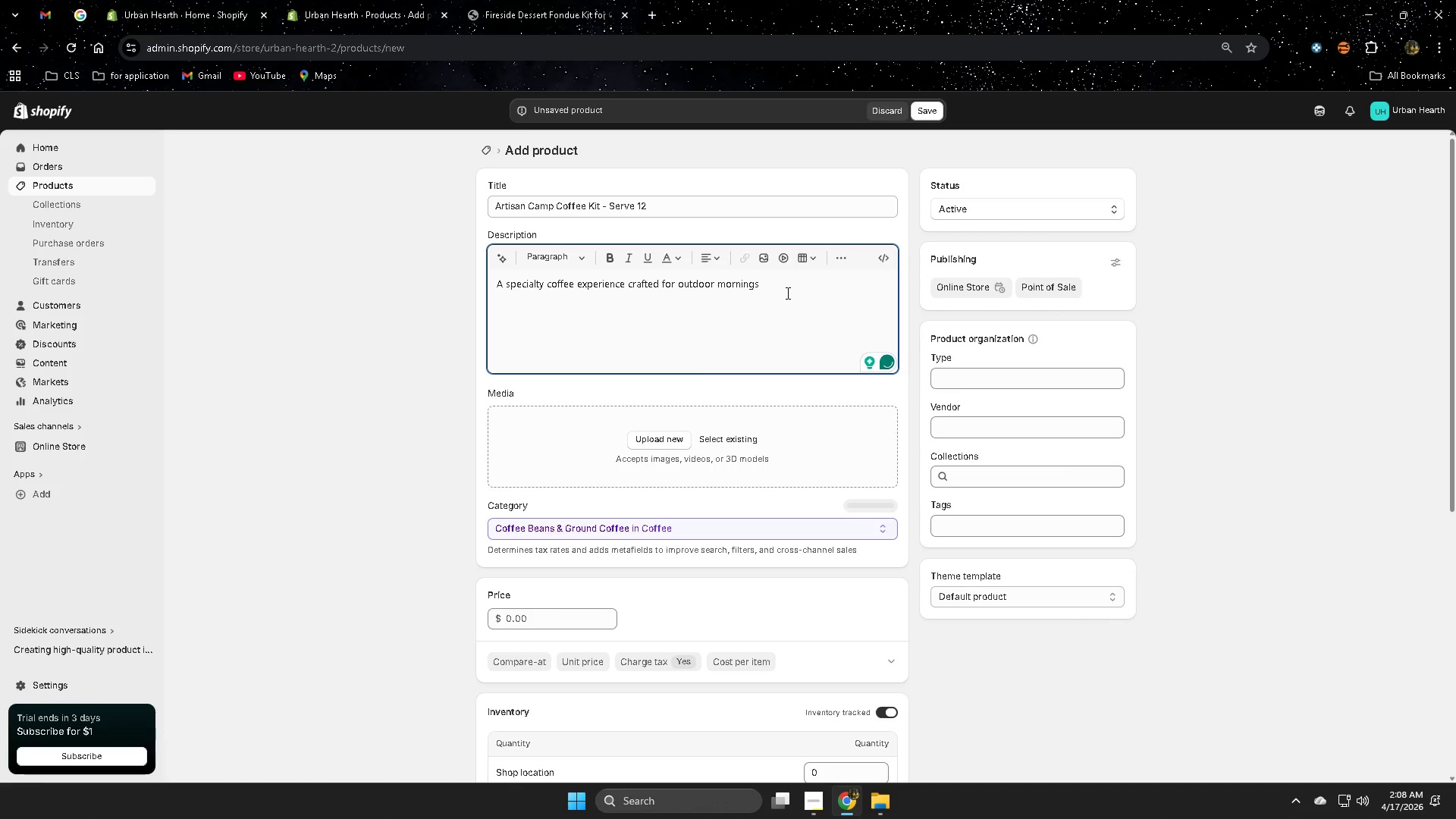 
key(Period)
 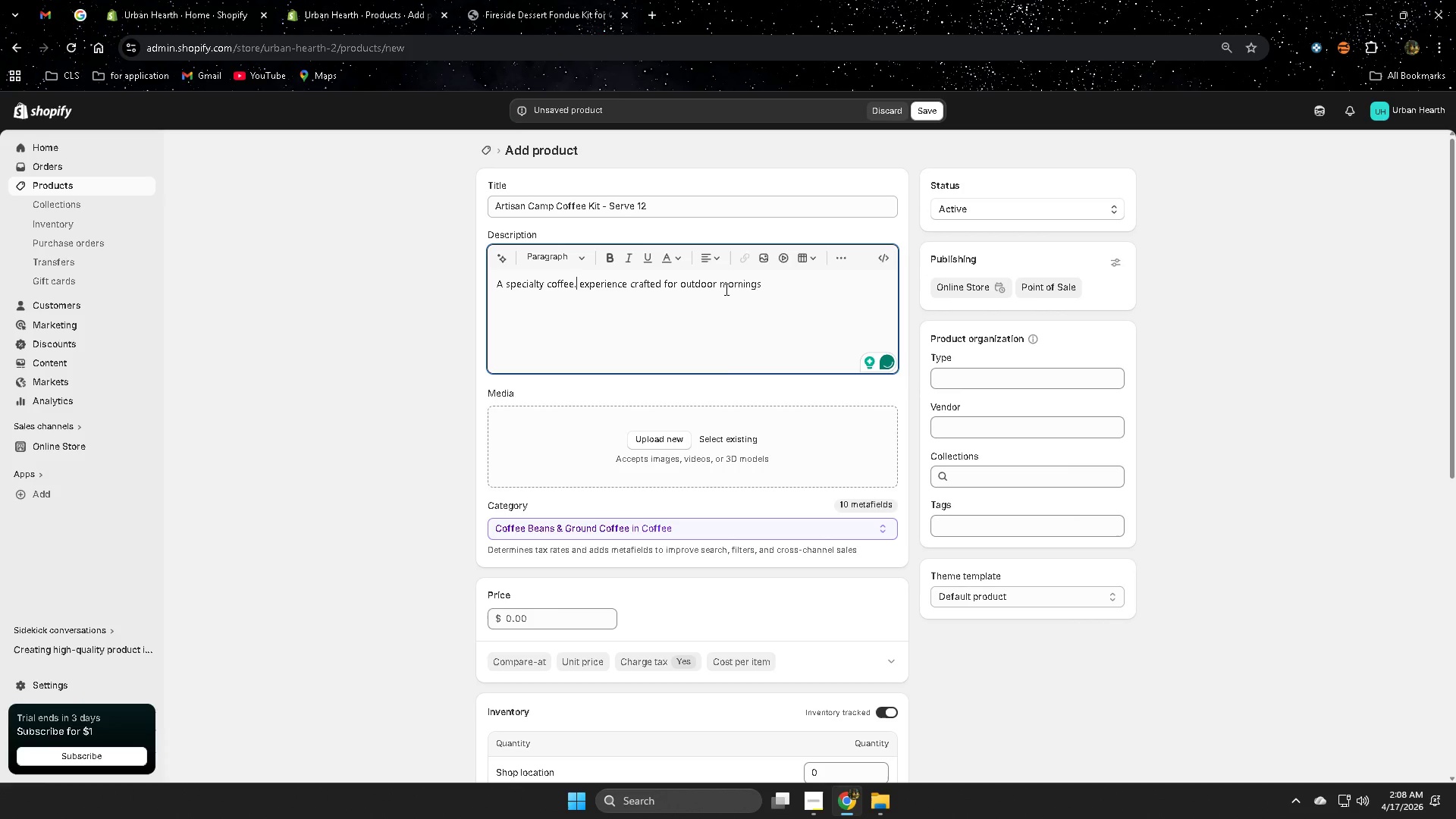 
key(Backspace)
 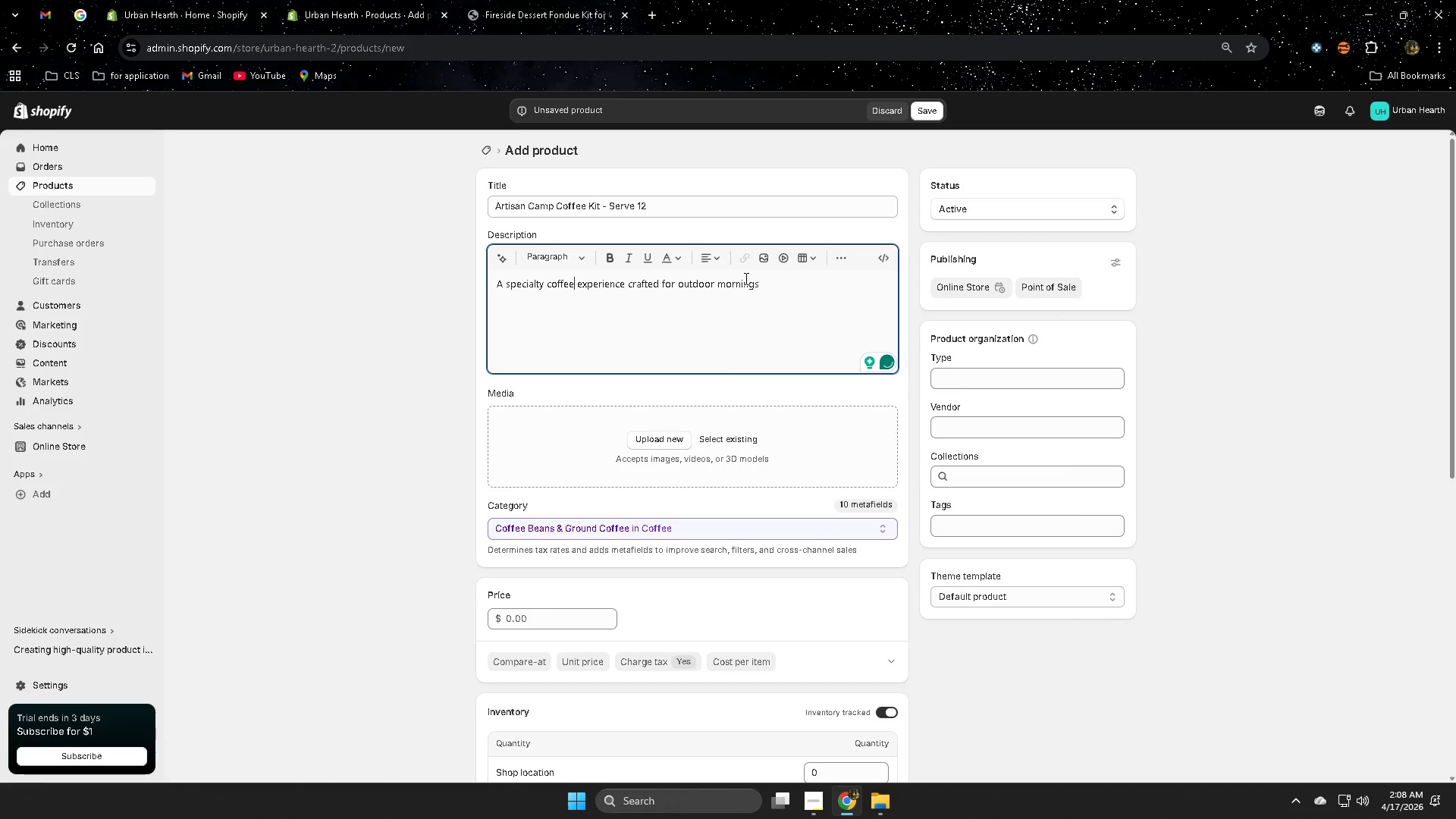 
left_click([745, 278])
 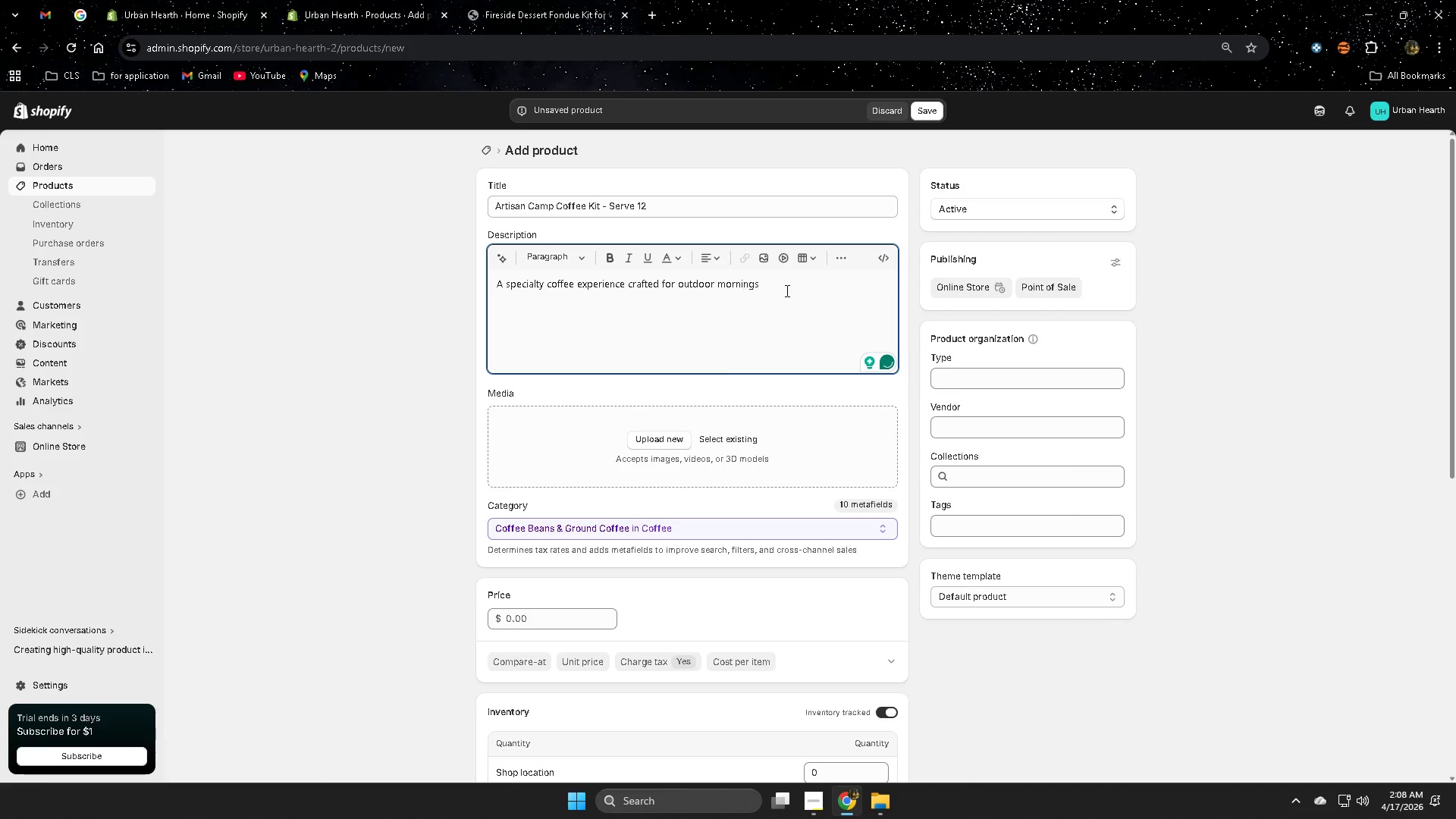 
left_click([786, 290])
 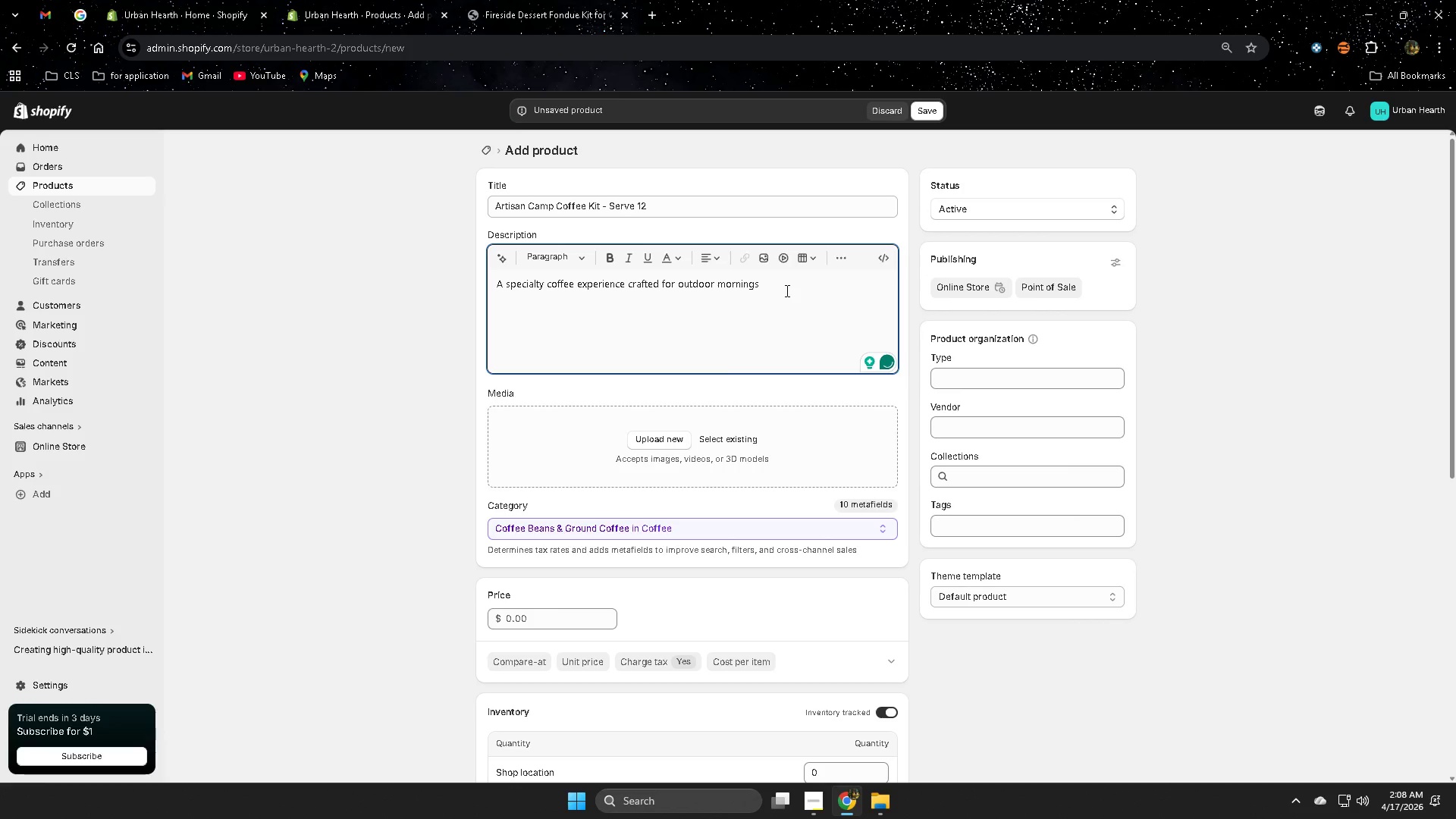 
key(Period)
 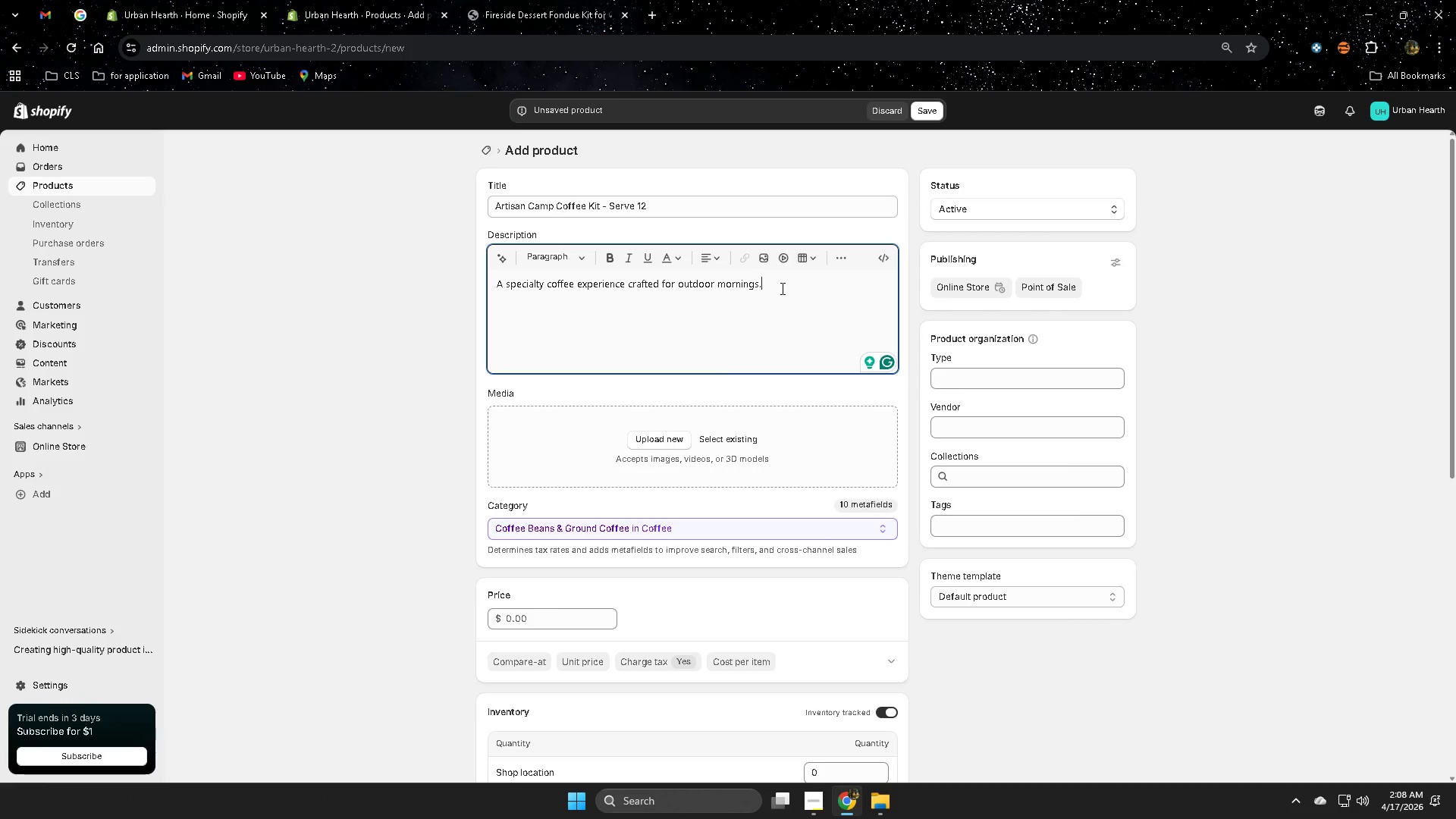 
wait(5.78)
 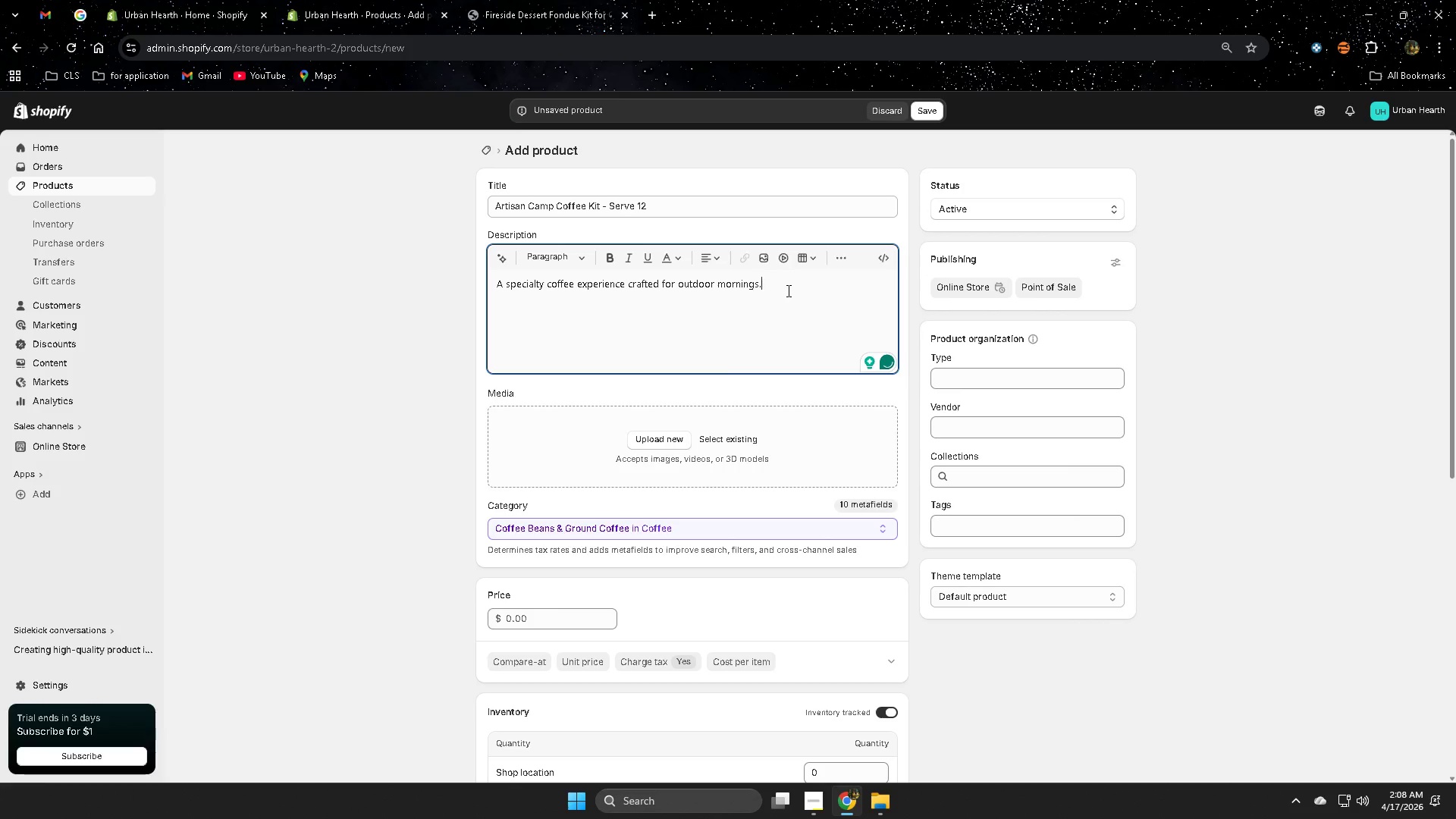 
left_click([839, 726])